 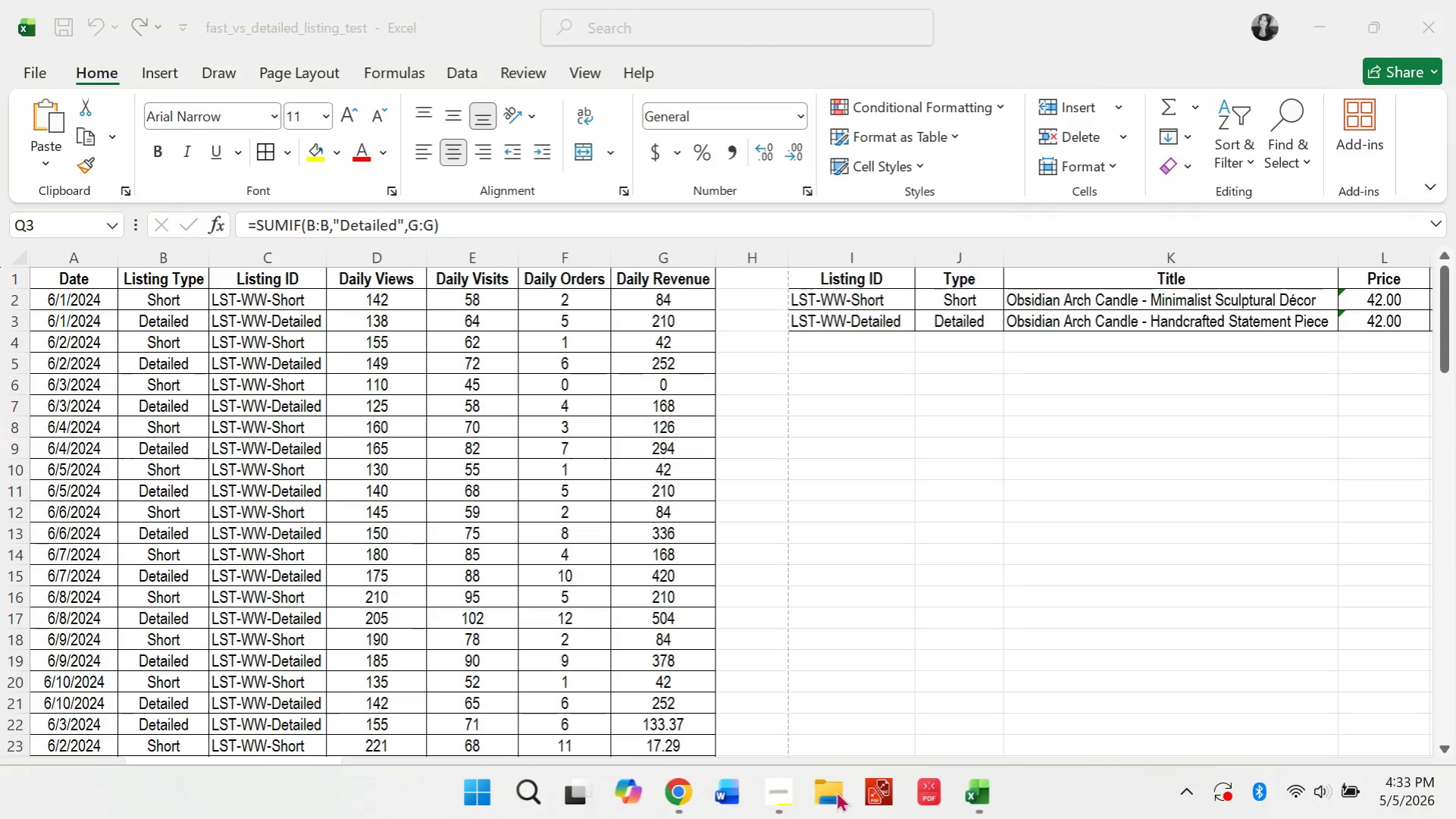 
double_click([124, 318])
 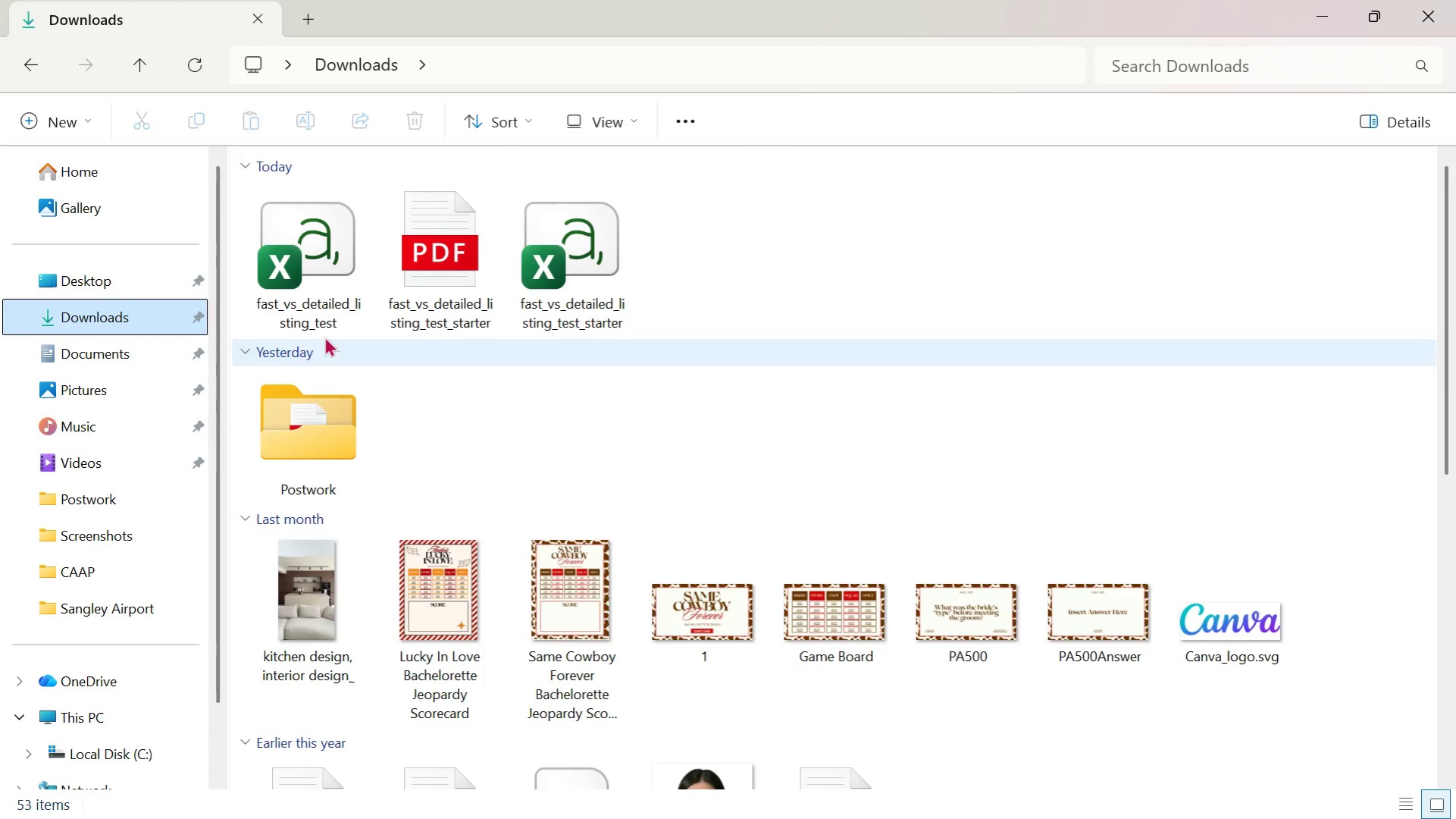 
left_click([316, 300])
 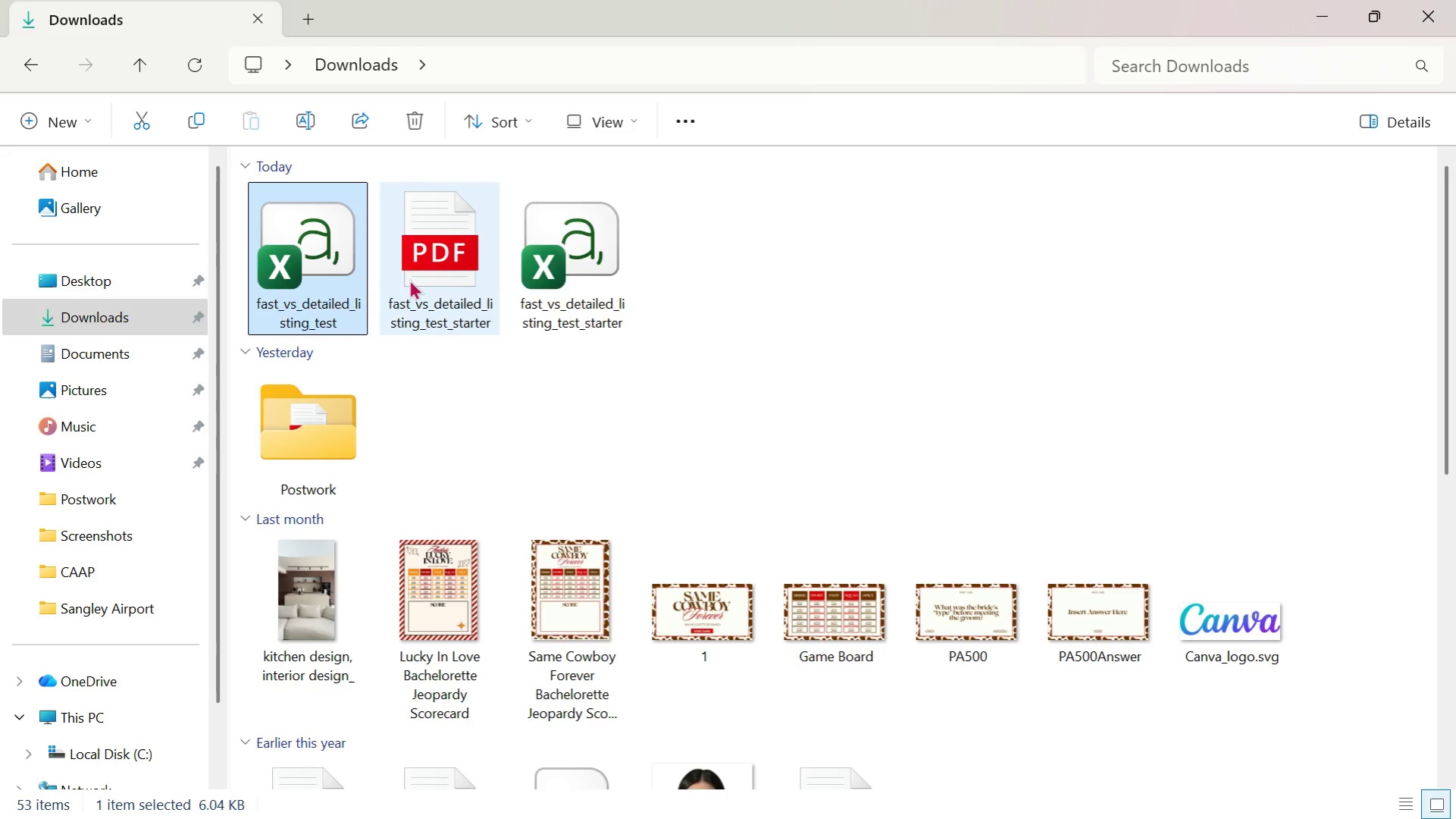 
key(Alt+AltLeft)
 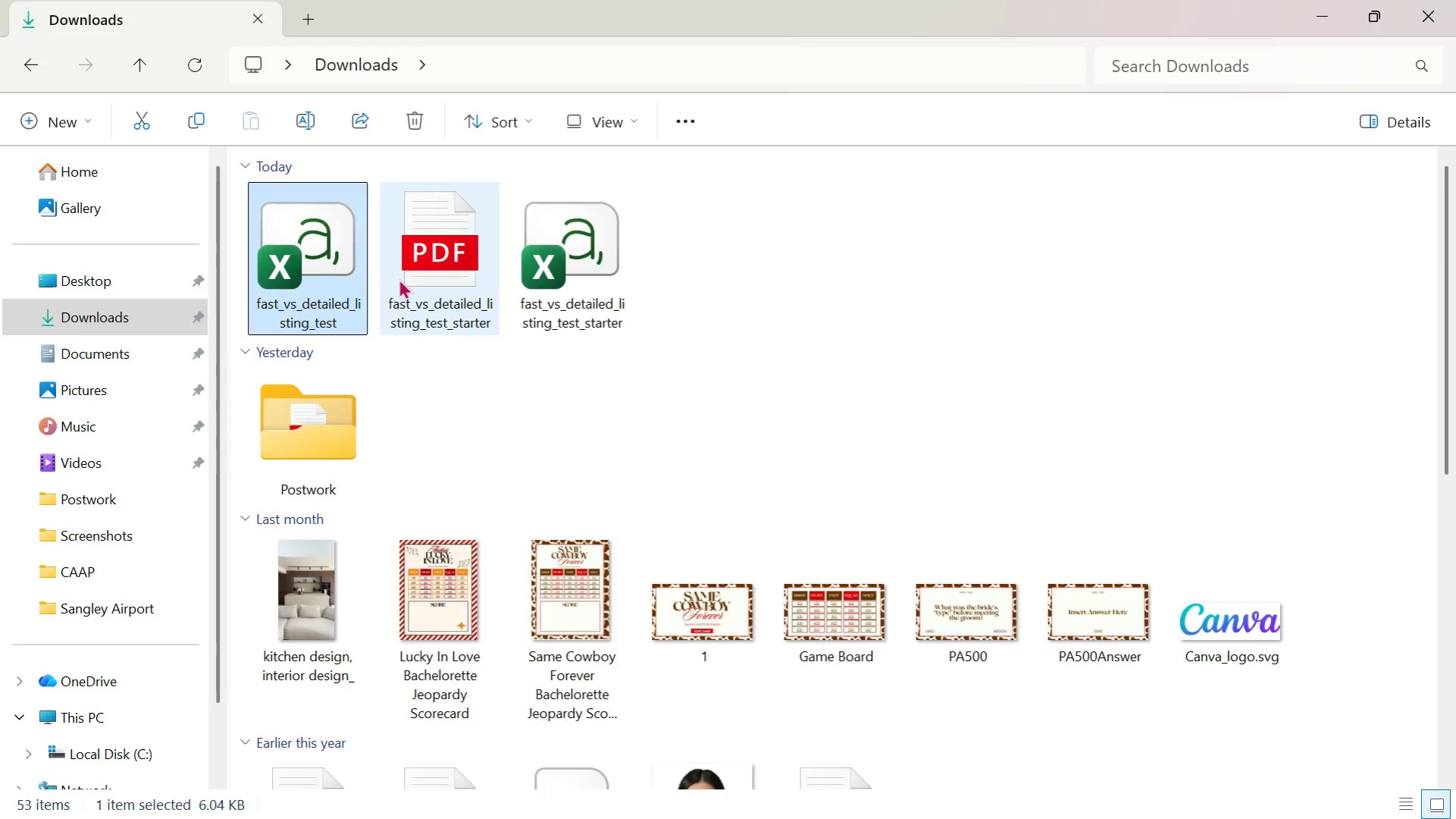 
key(Alt+Tab)
 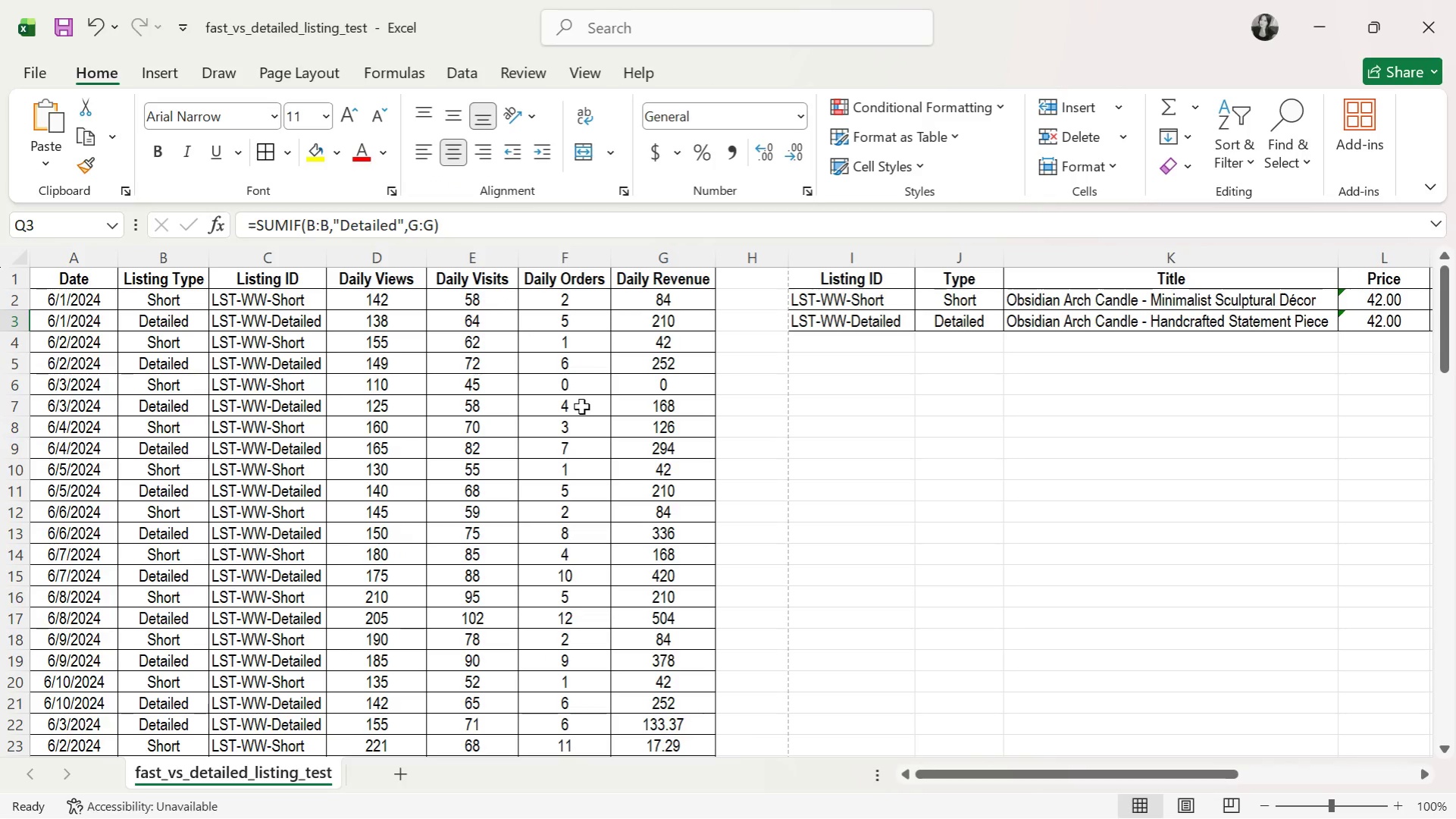 
key(Alt+AltLeft)
 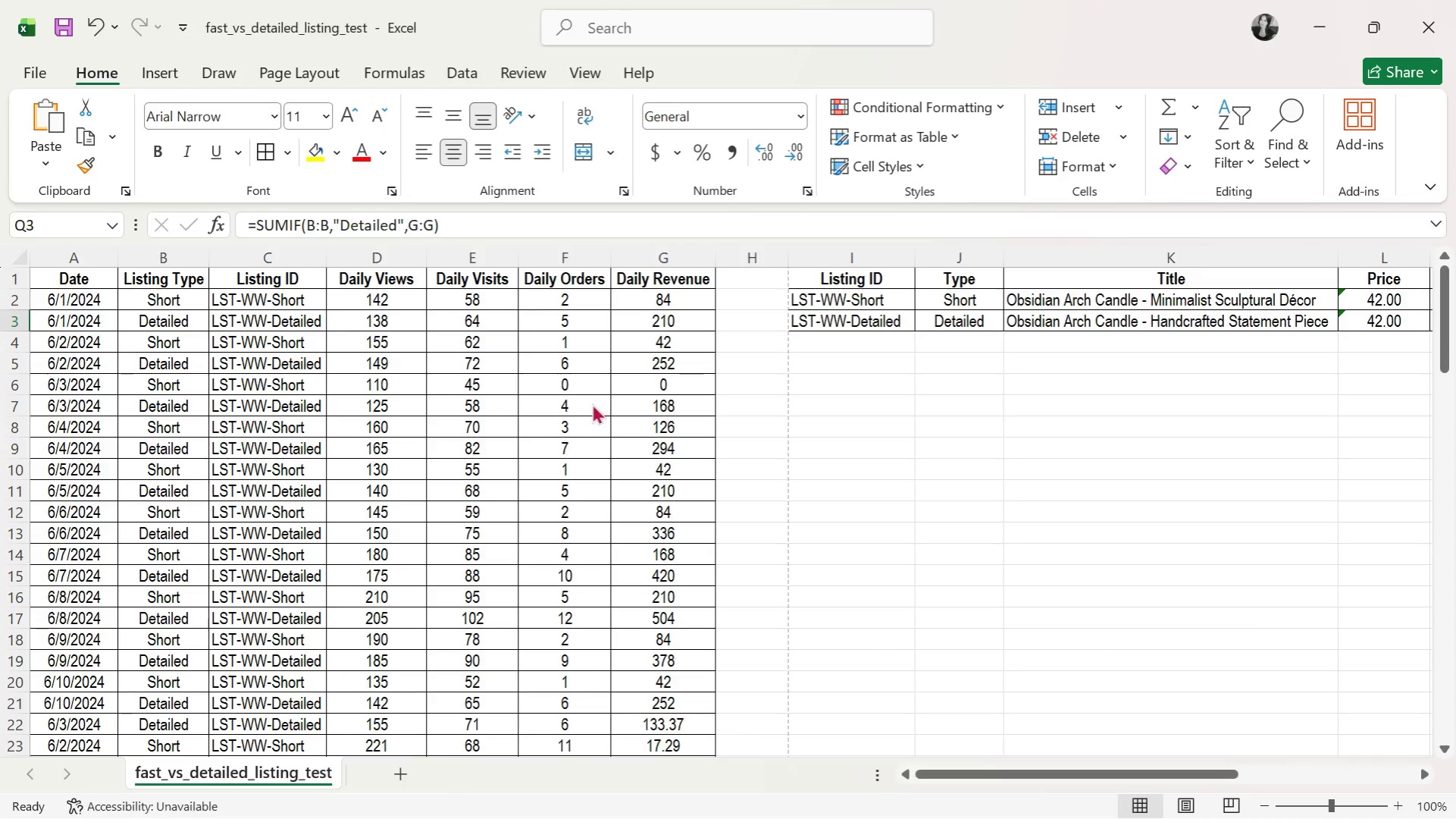 
key(Alt+Tab)
 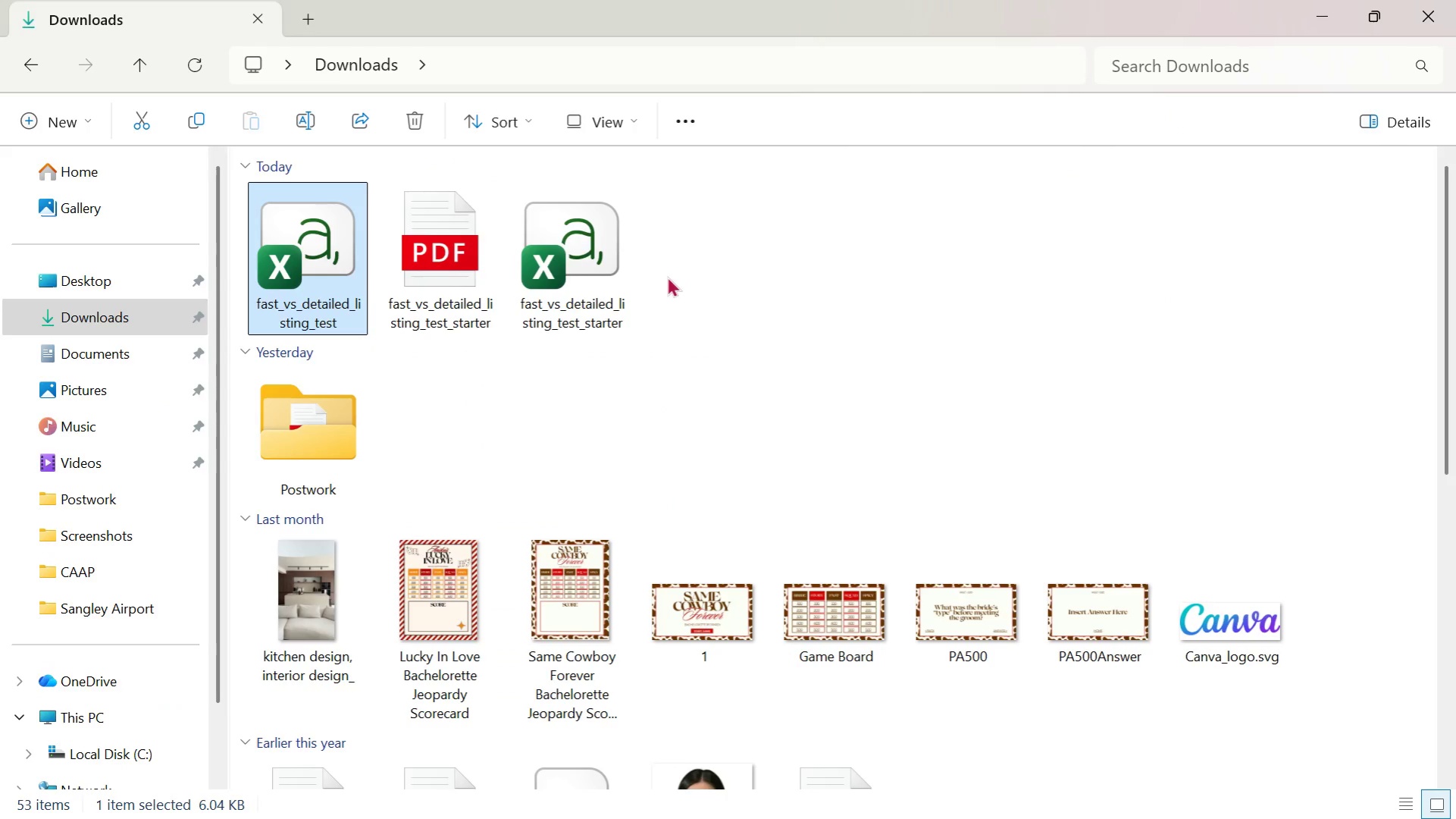 
left_click_drag(start_coordinate=[672, 272], to_coordinate=[418, 269])
 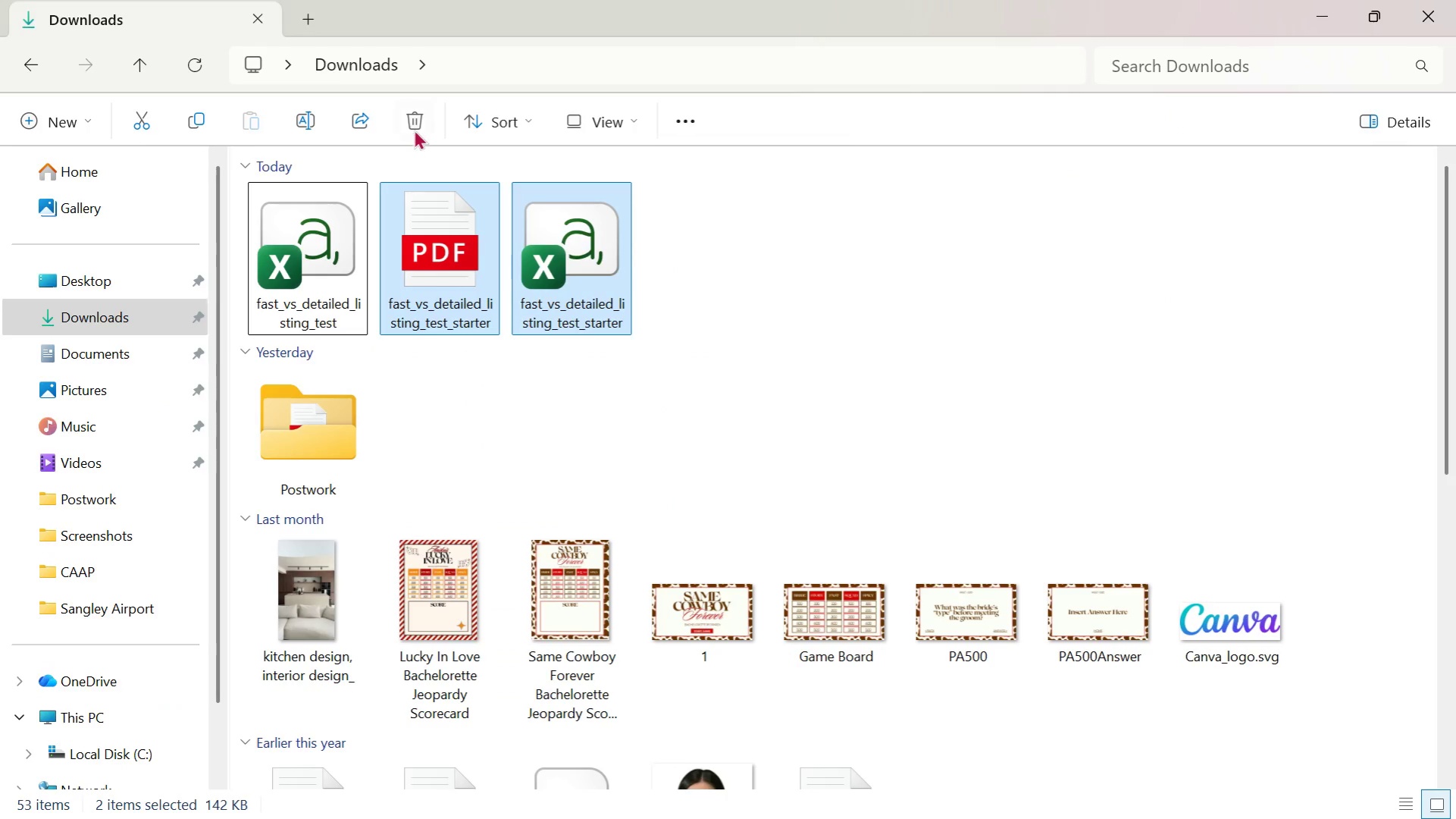 
left_click([405, 118])
 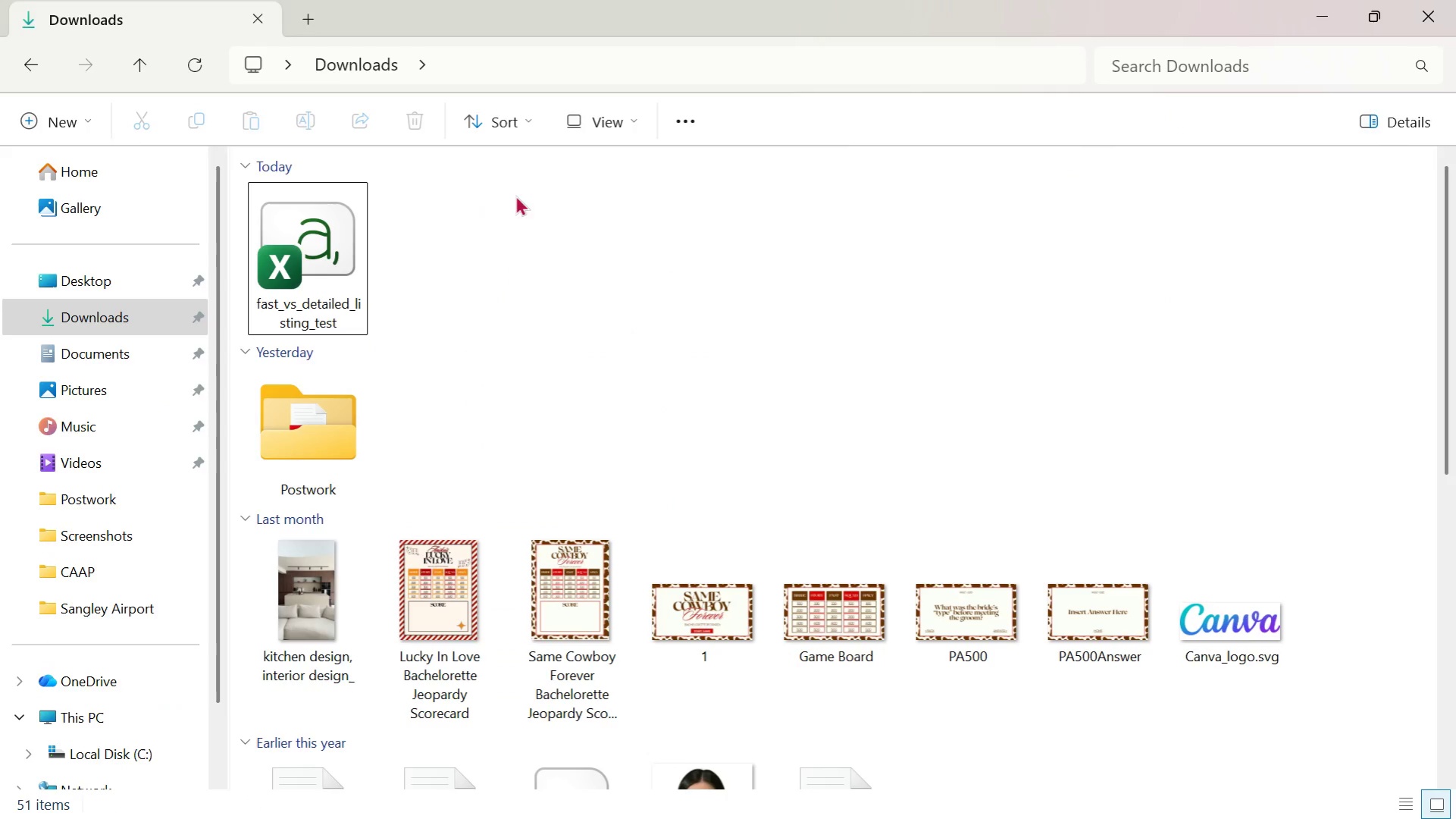 
left_click([531, 254])
 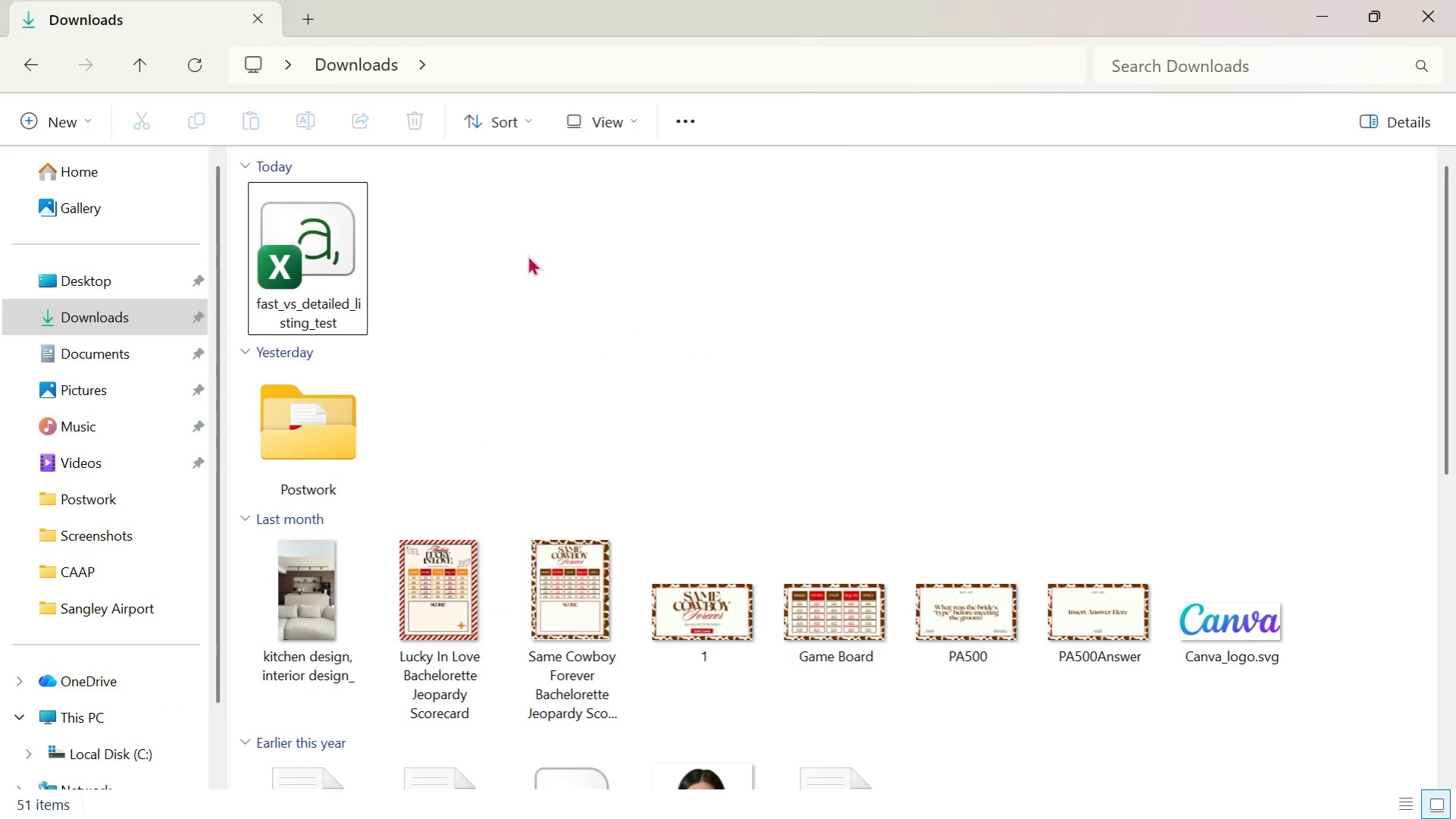 
key(Alt+AltLeft)
 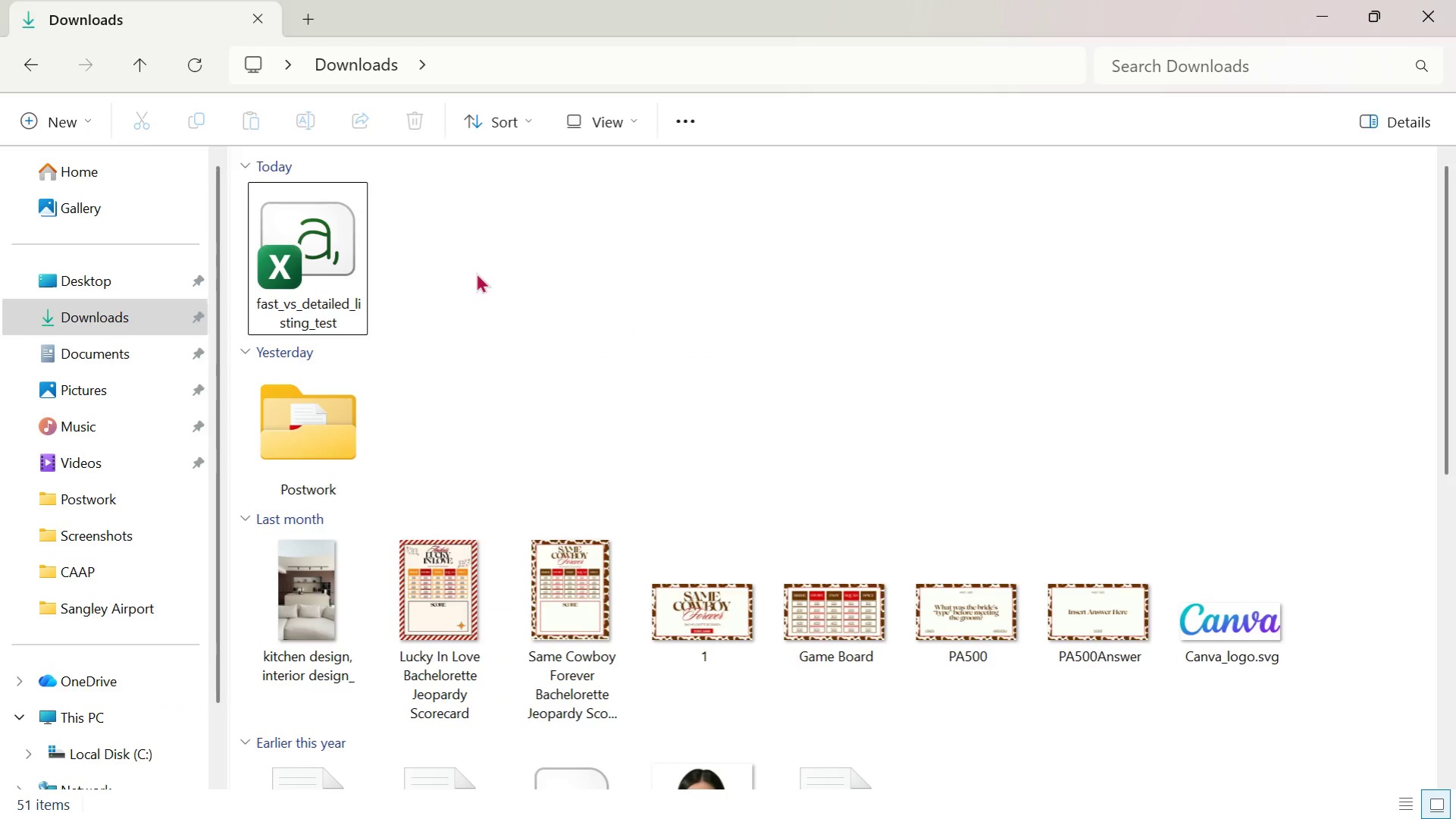 
key(Alt+Tab)
 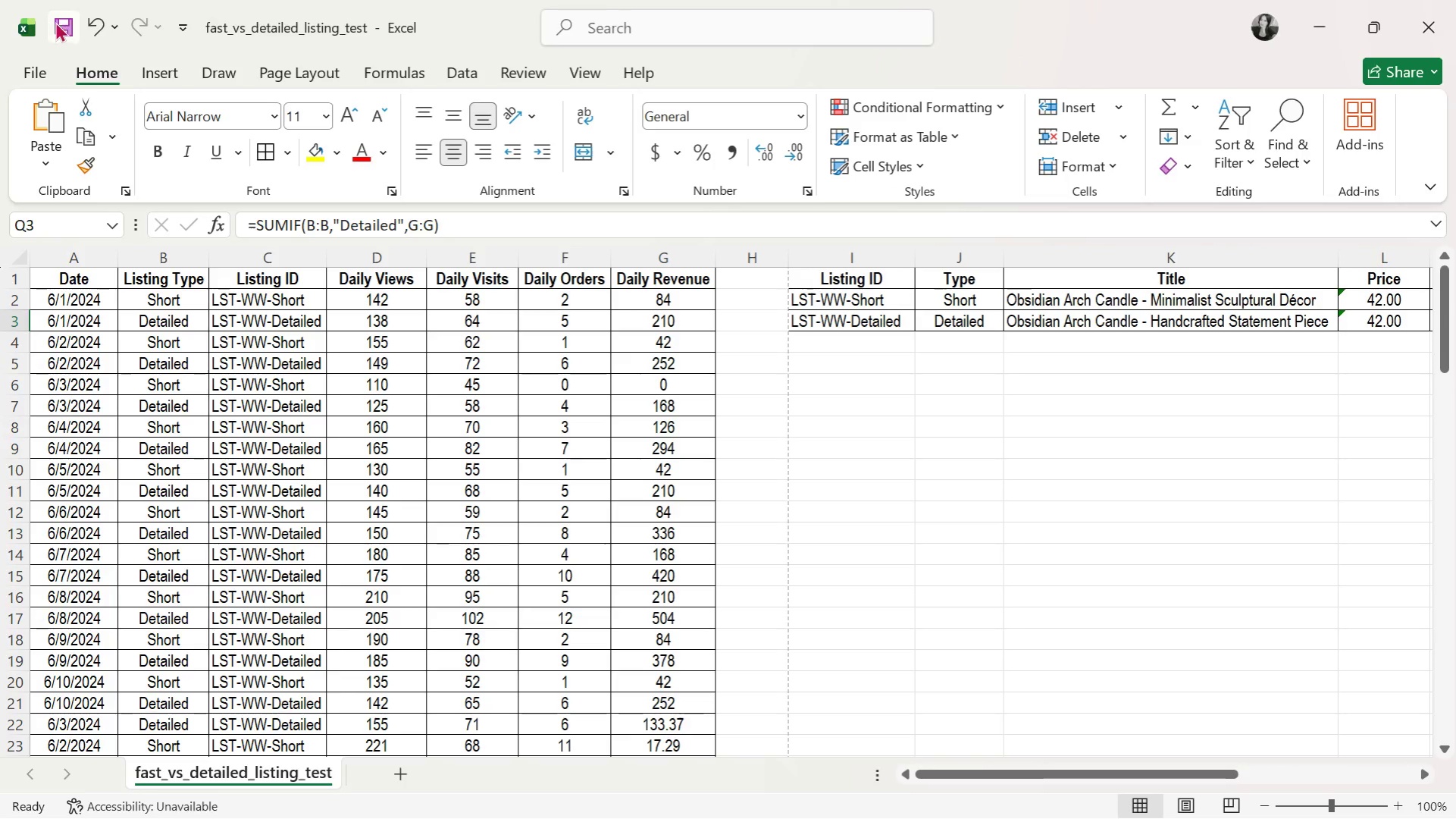 
double_click([61, 23])
 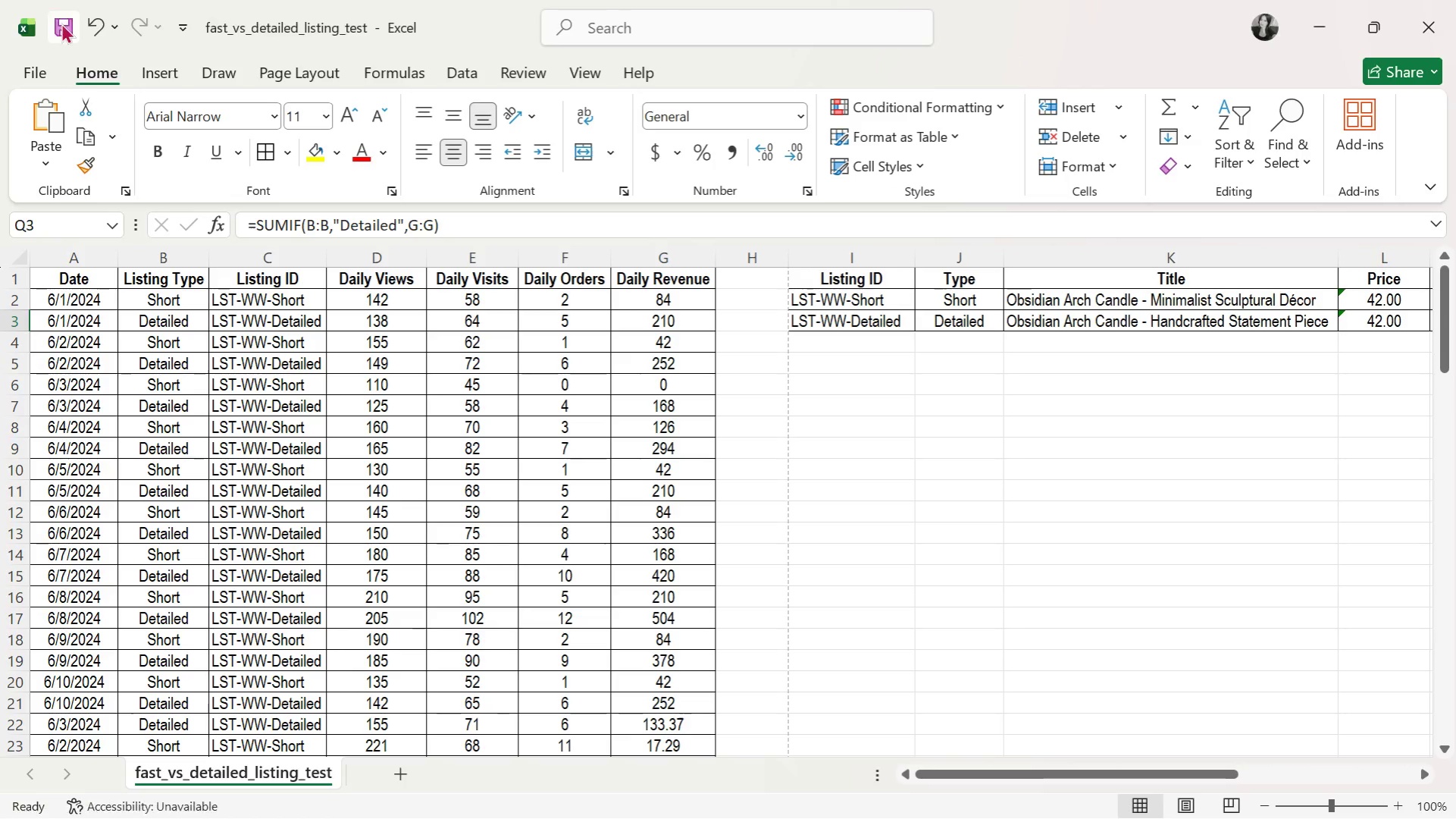 
triple_click([61, 23])
 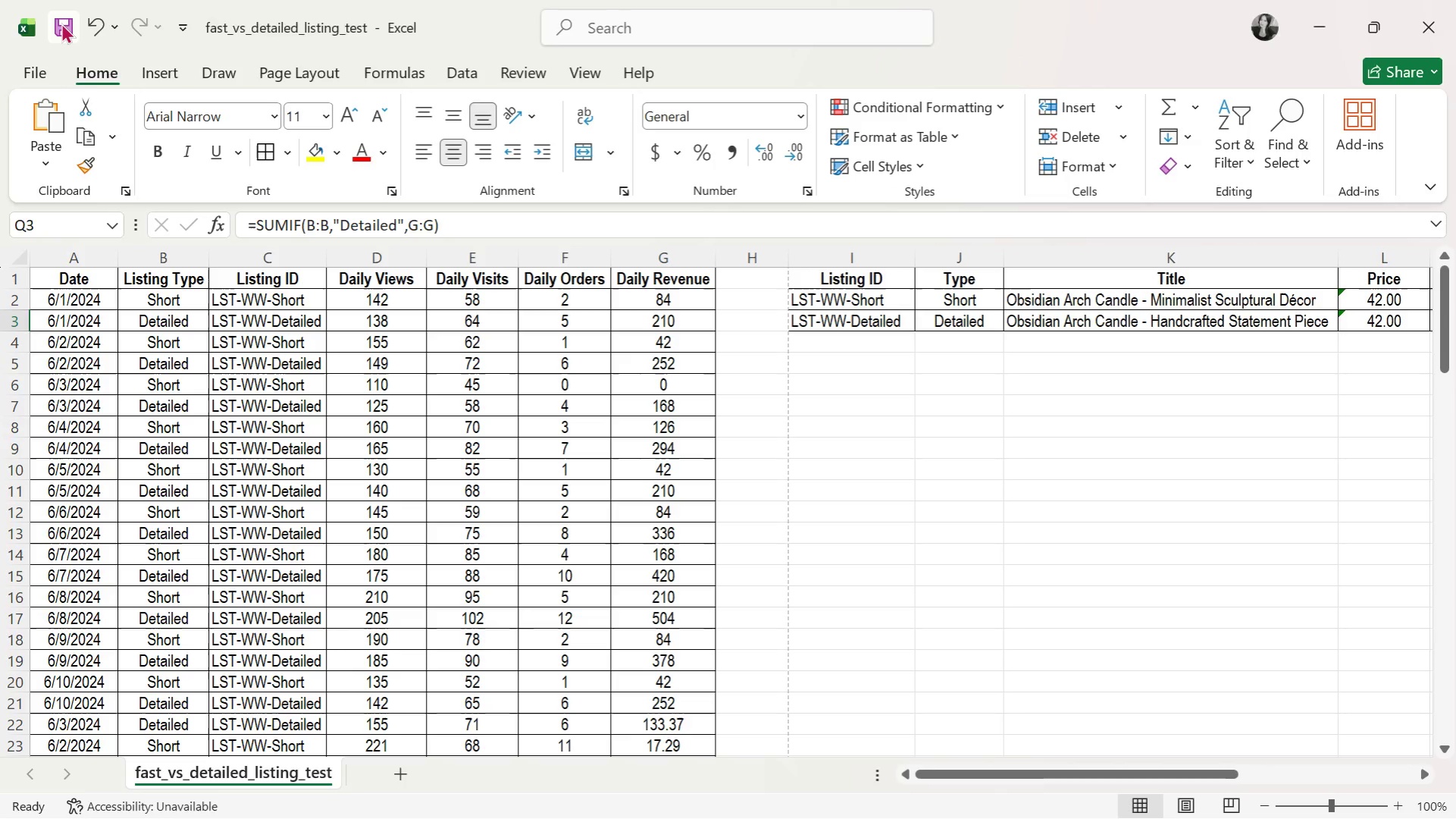 
triple_click([61, 23])
 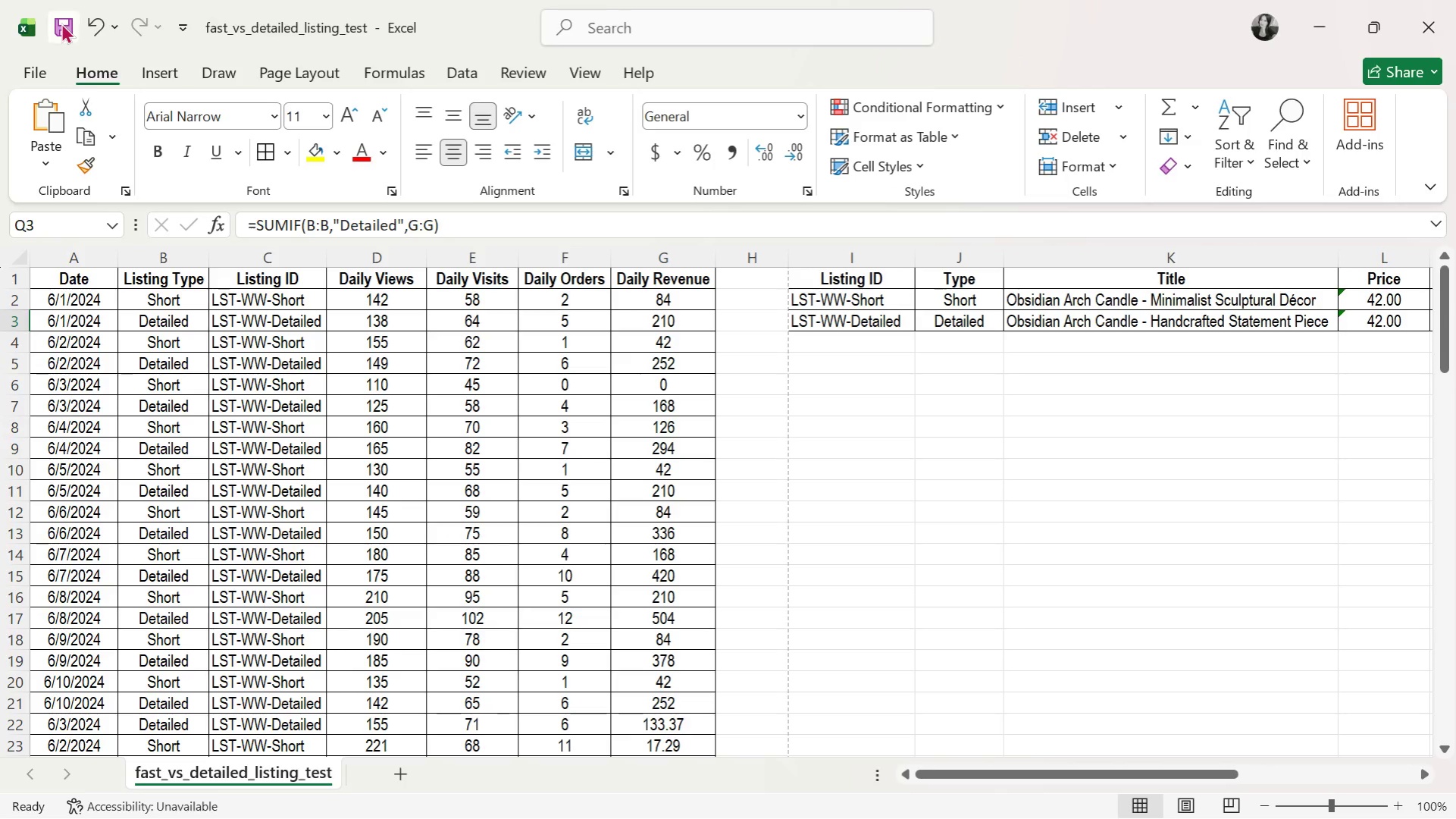 
triple_click([61, 23])
 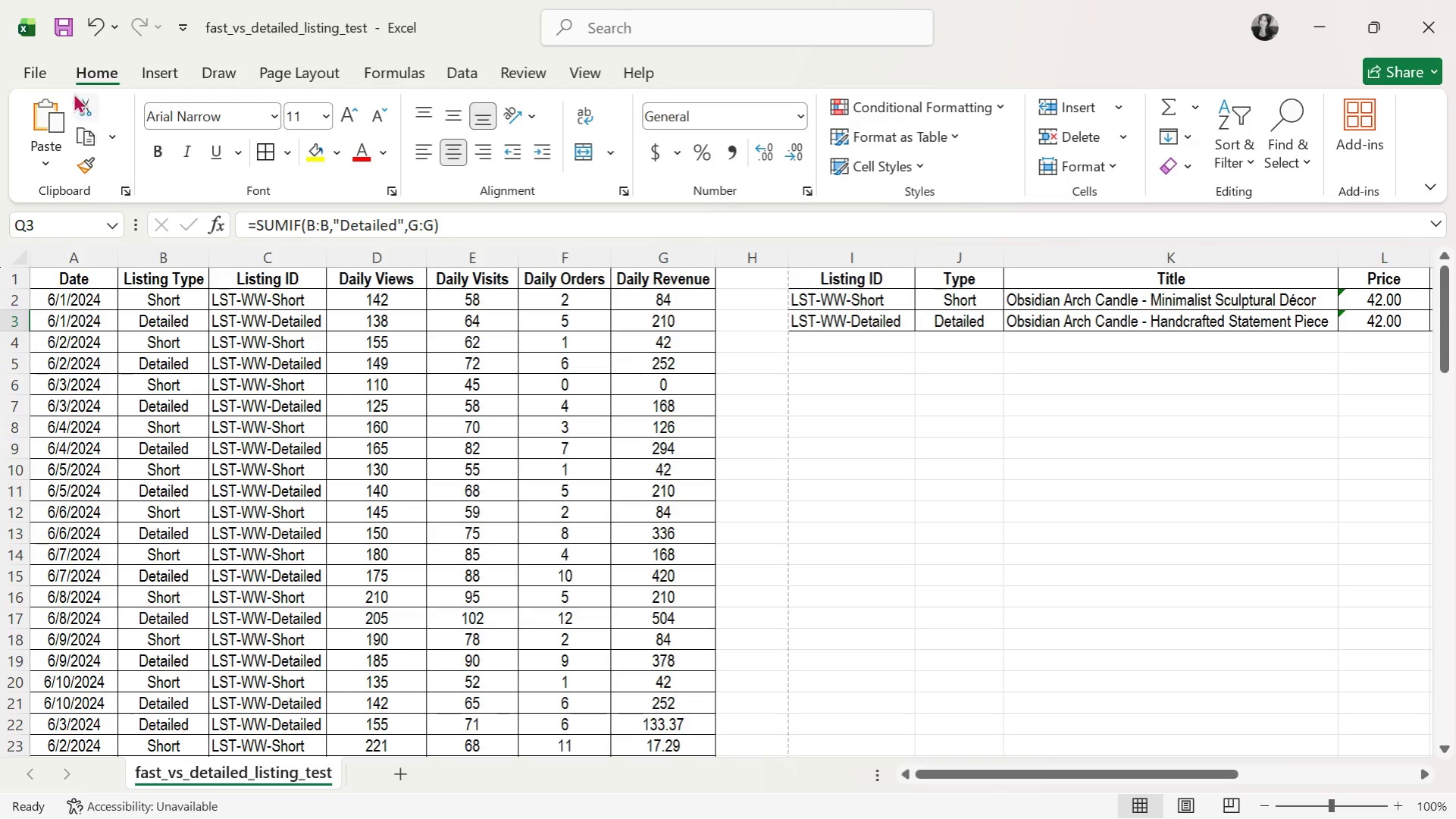 
left_click([39, 74])
 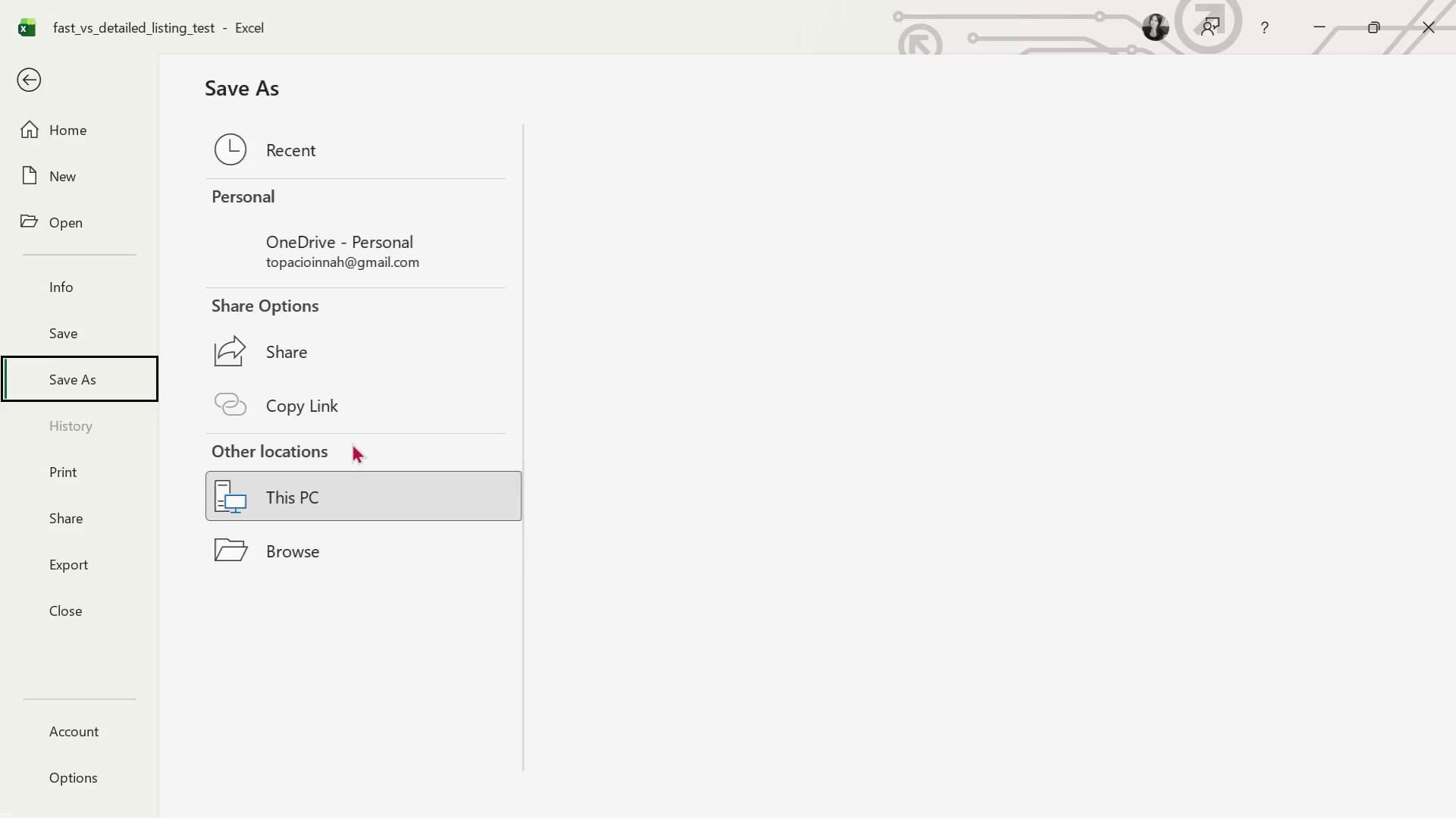 
double_click([360, 492])
 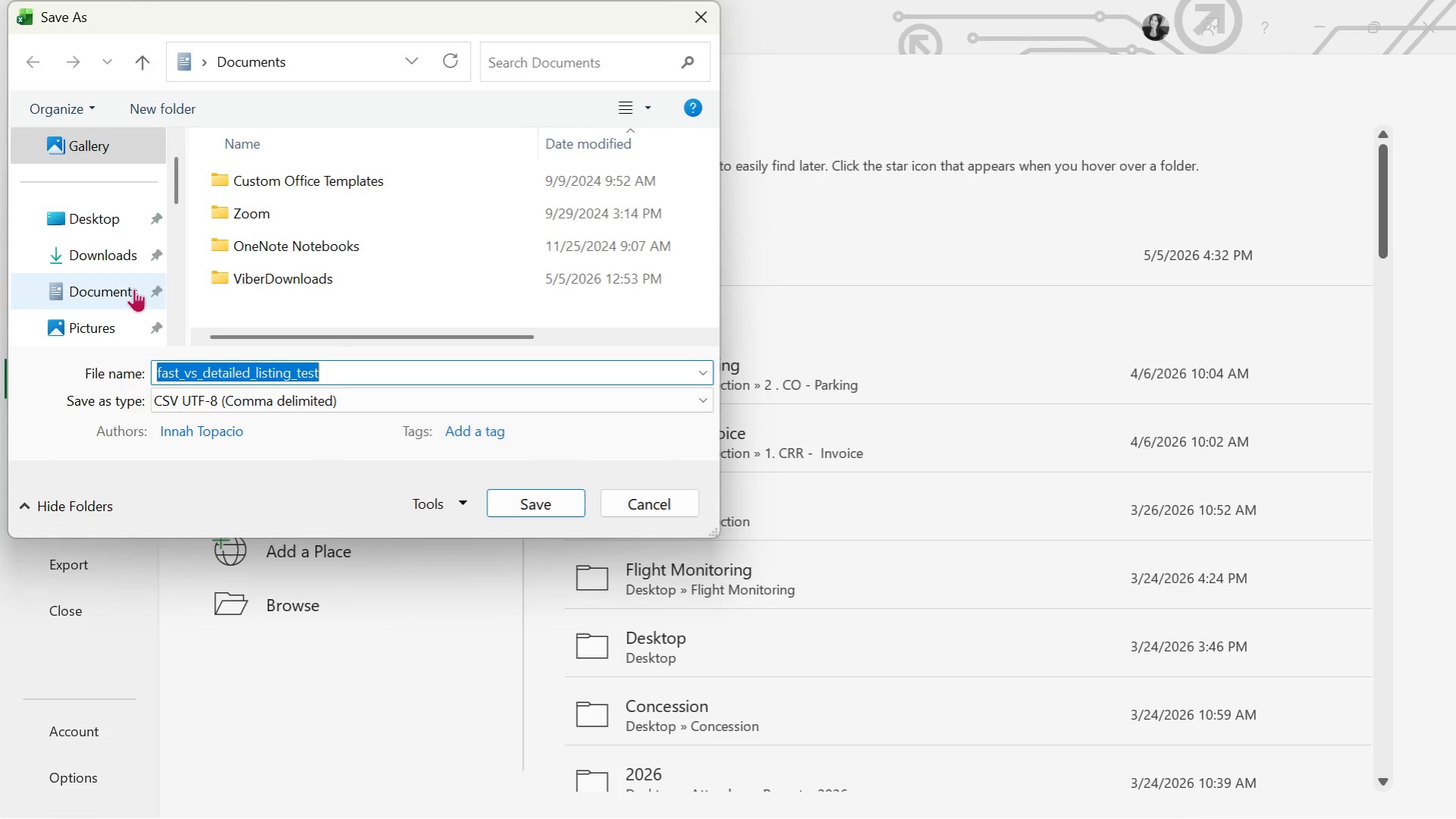 
double_click([119, 258])
 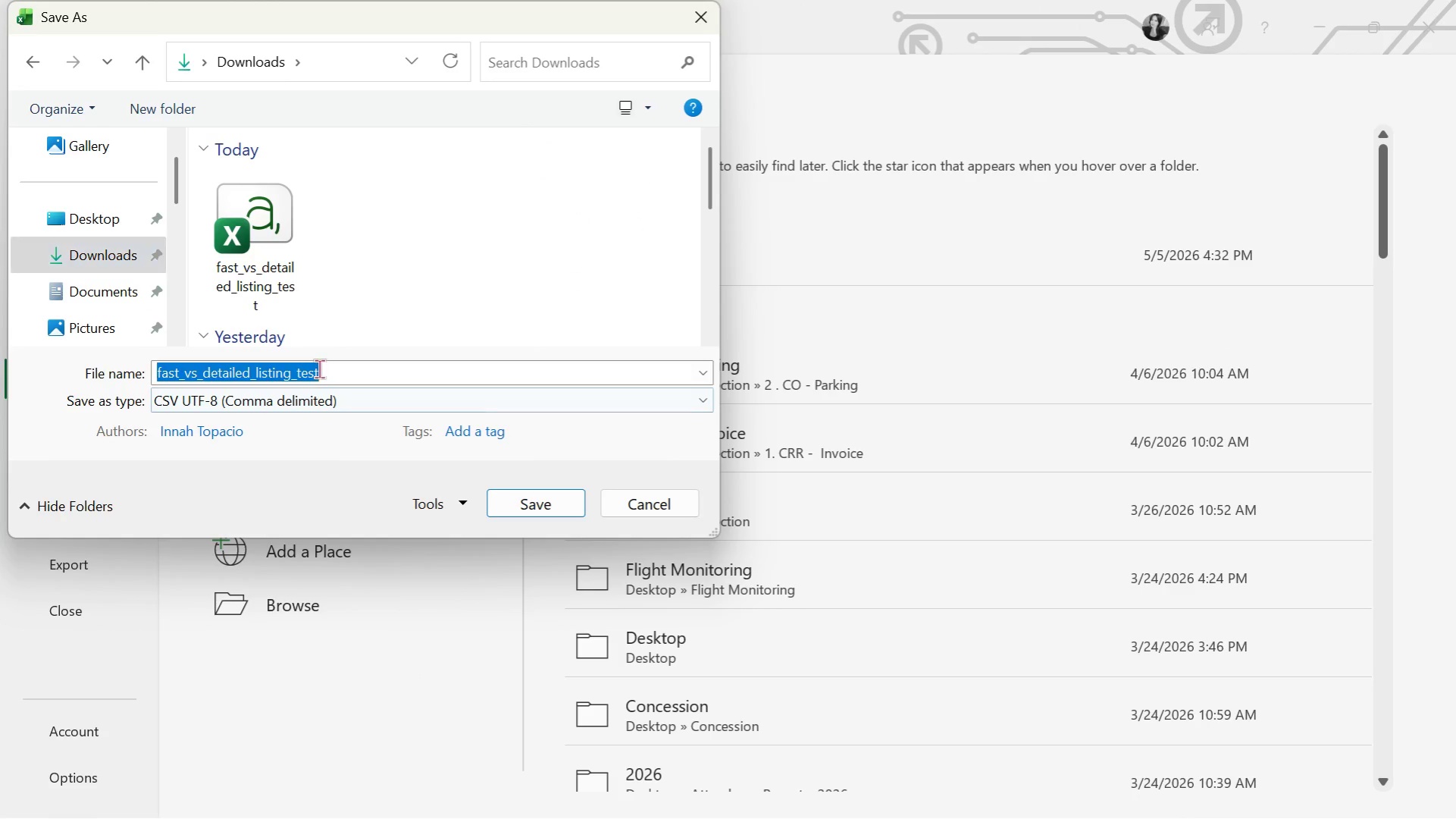 
key(Control+V)
 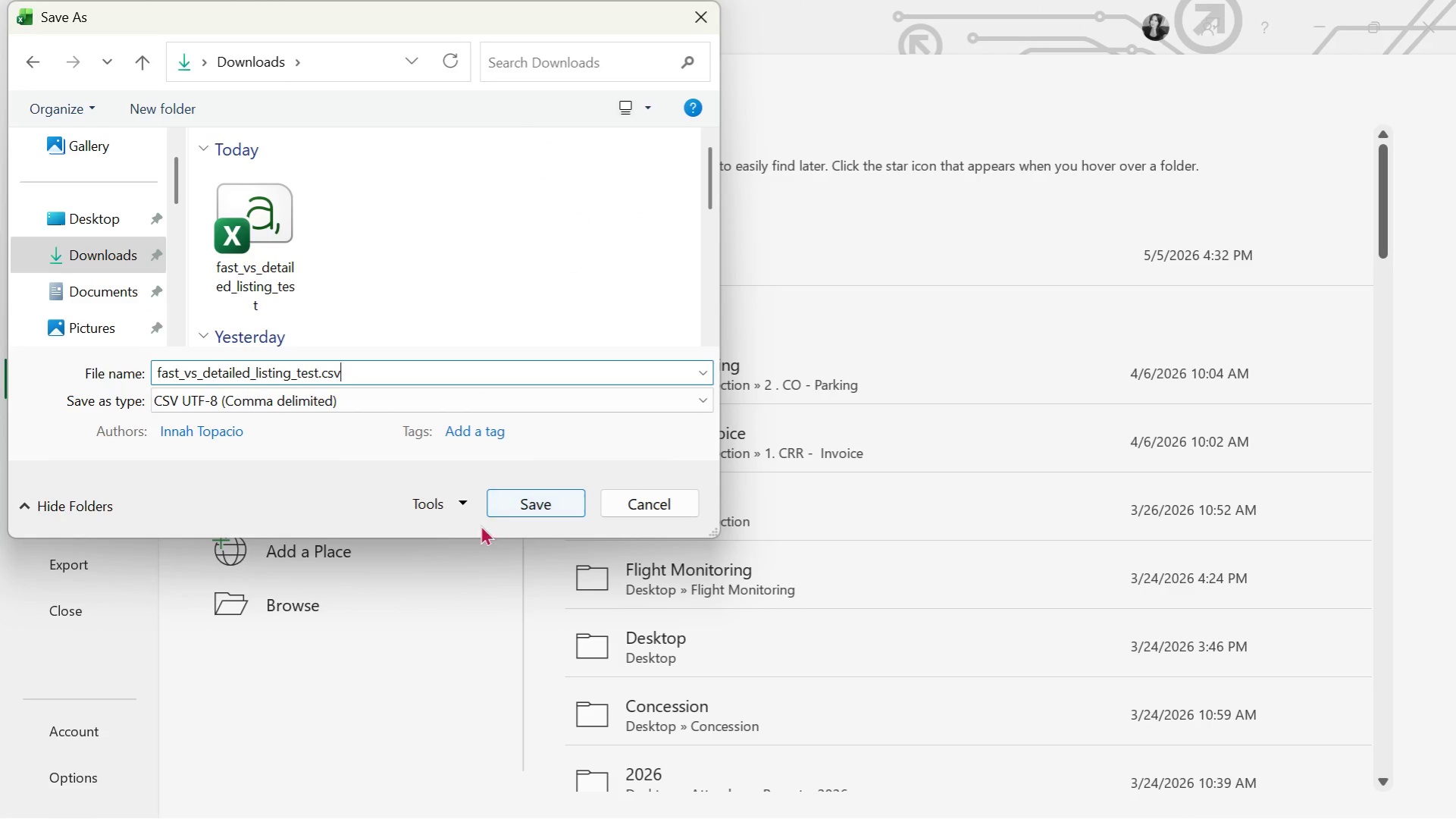 
key(Alt+Tab)
 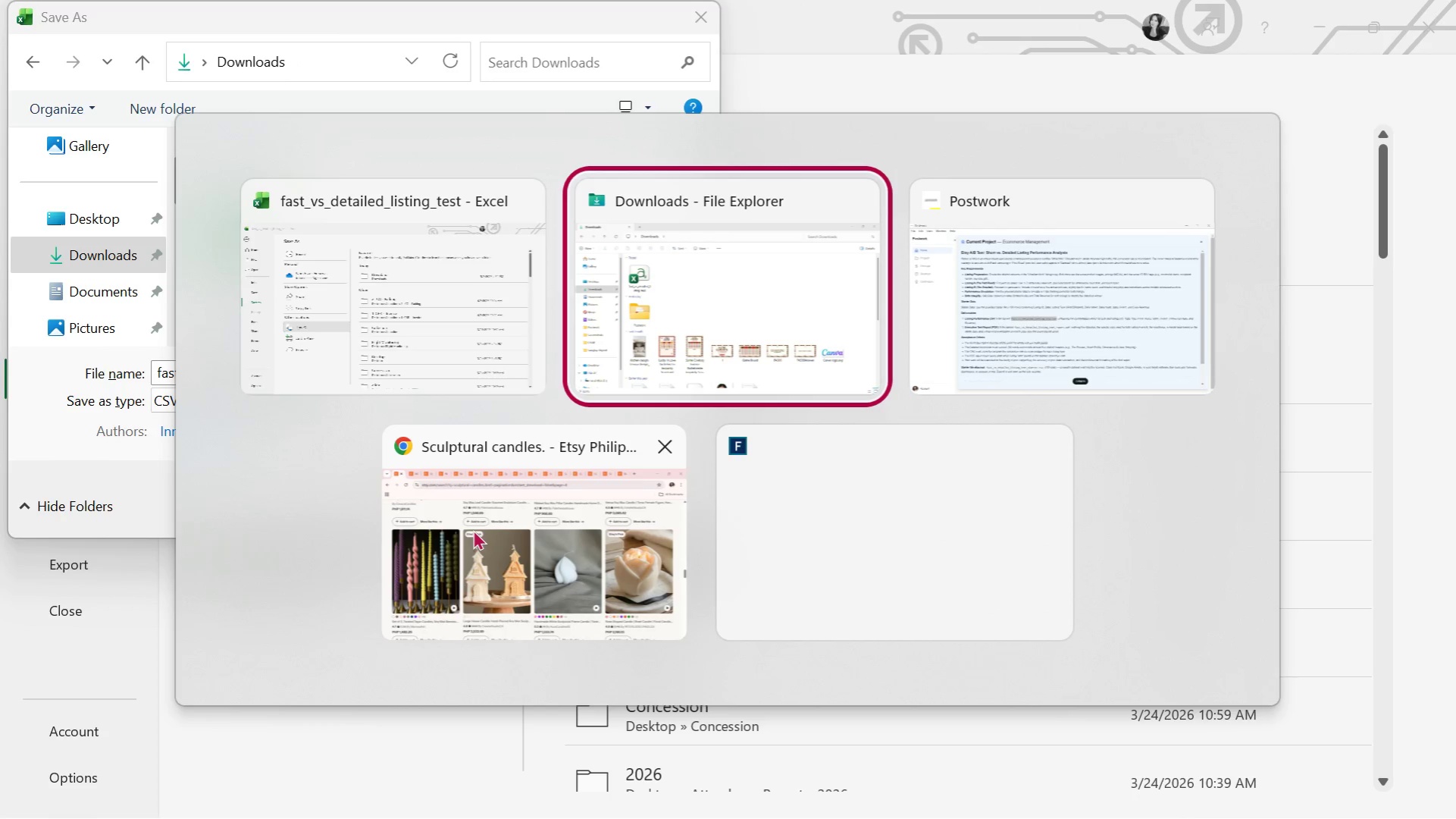 
key(Alt+Tab)